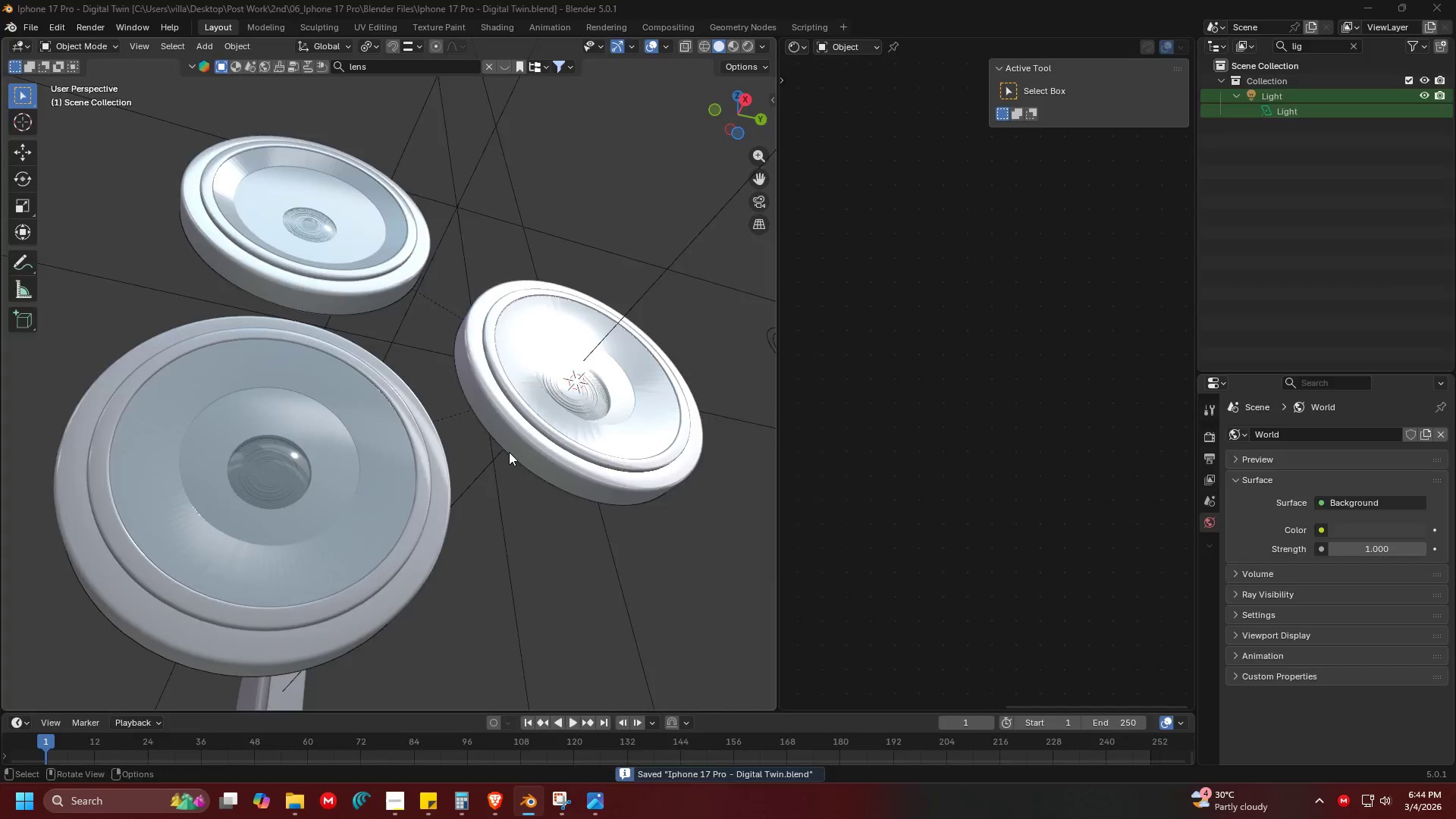 
key(Alt+Tab)
 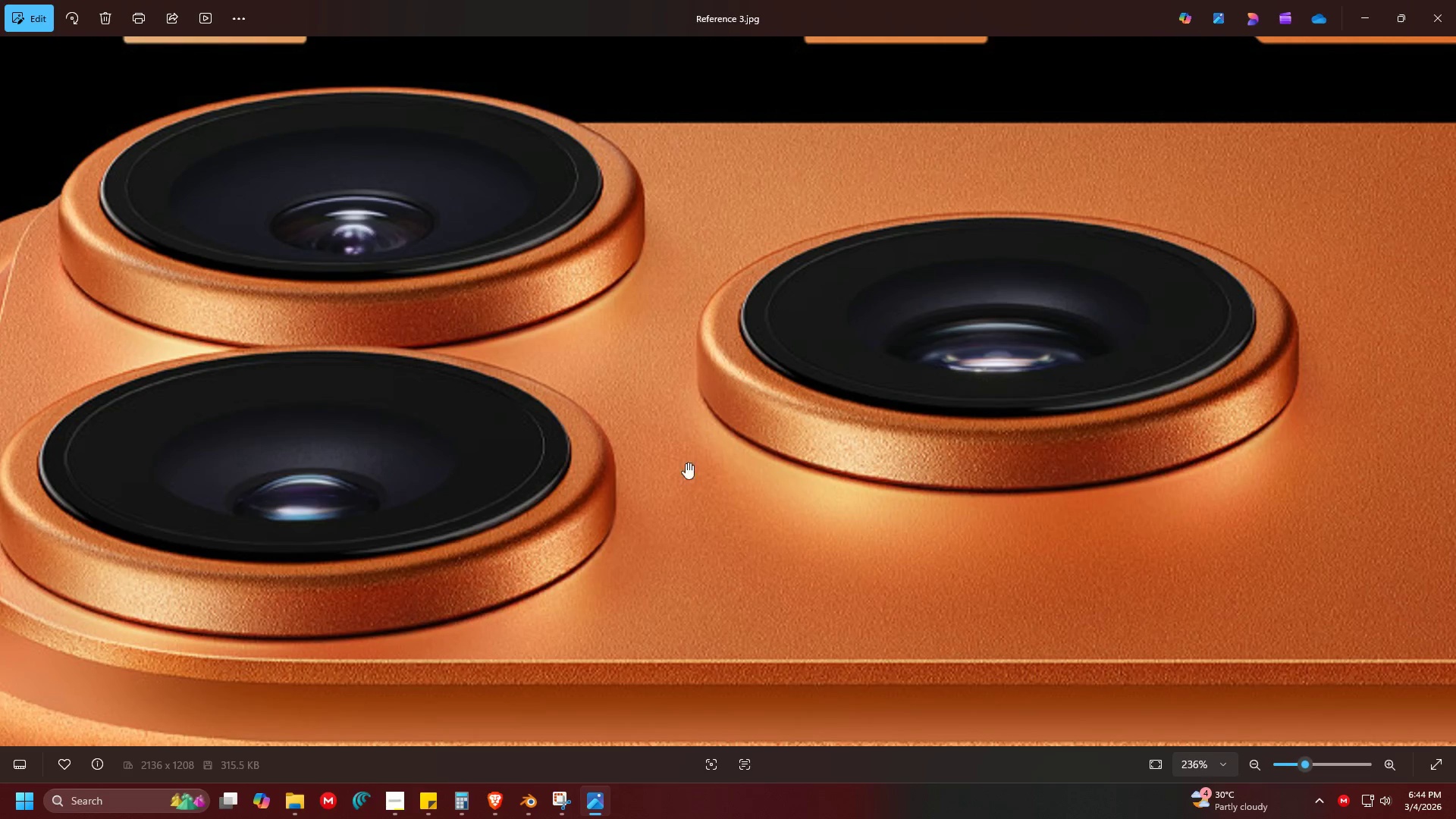 
scroll: coordinate [676, 430], scroll_direction: down, amount: 1.0
 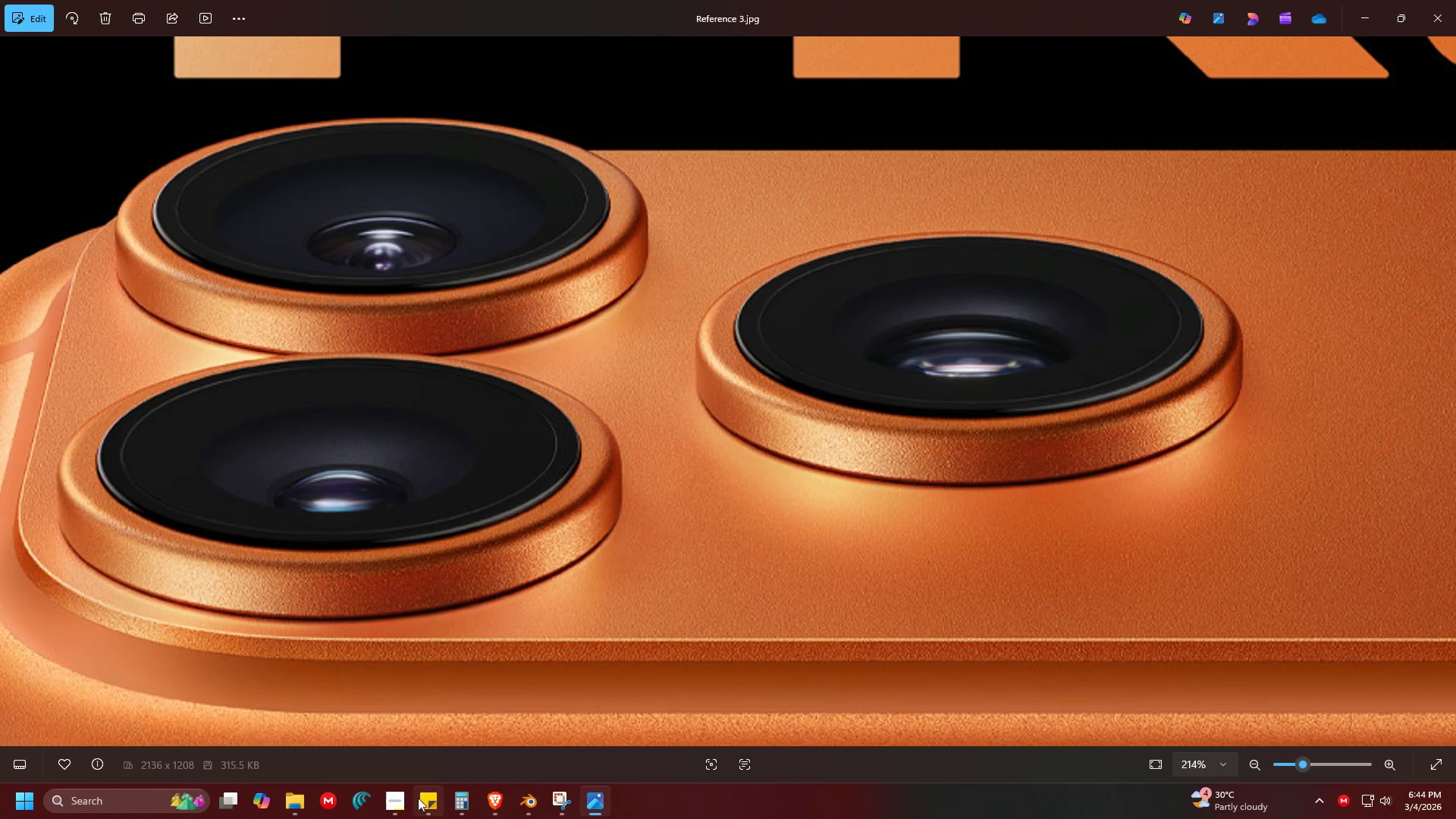 
left_click([400, 796])